 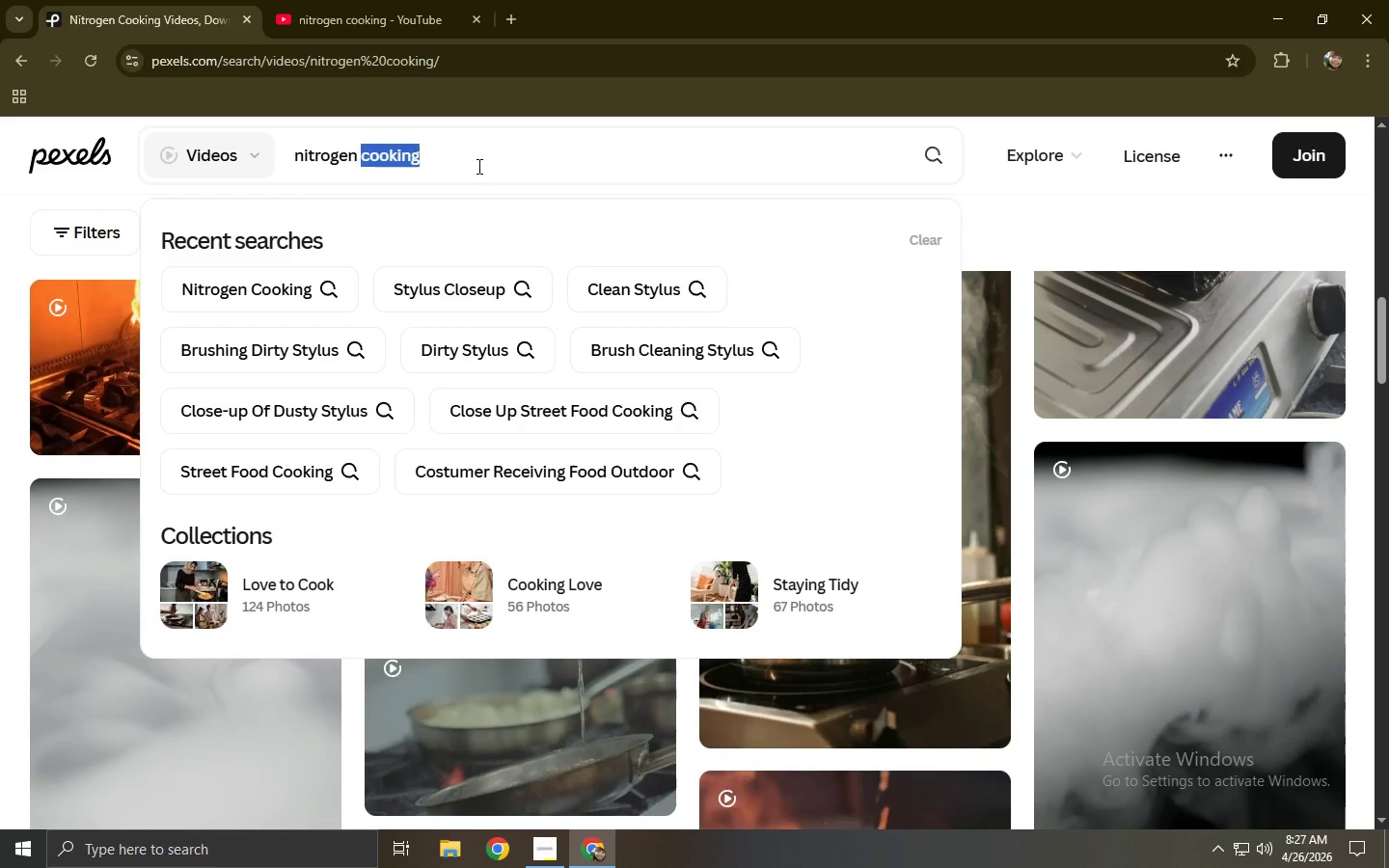 
triple_click([477, 166])
 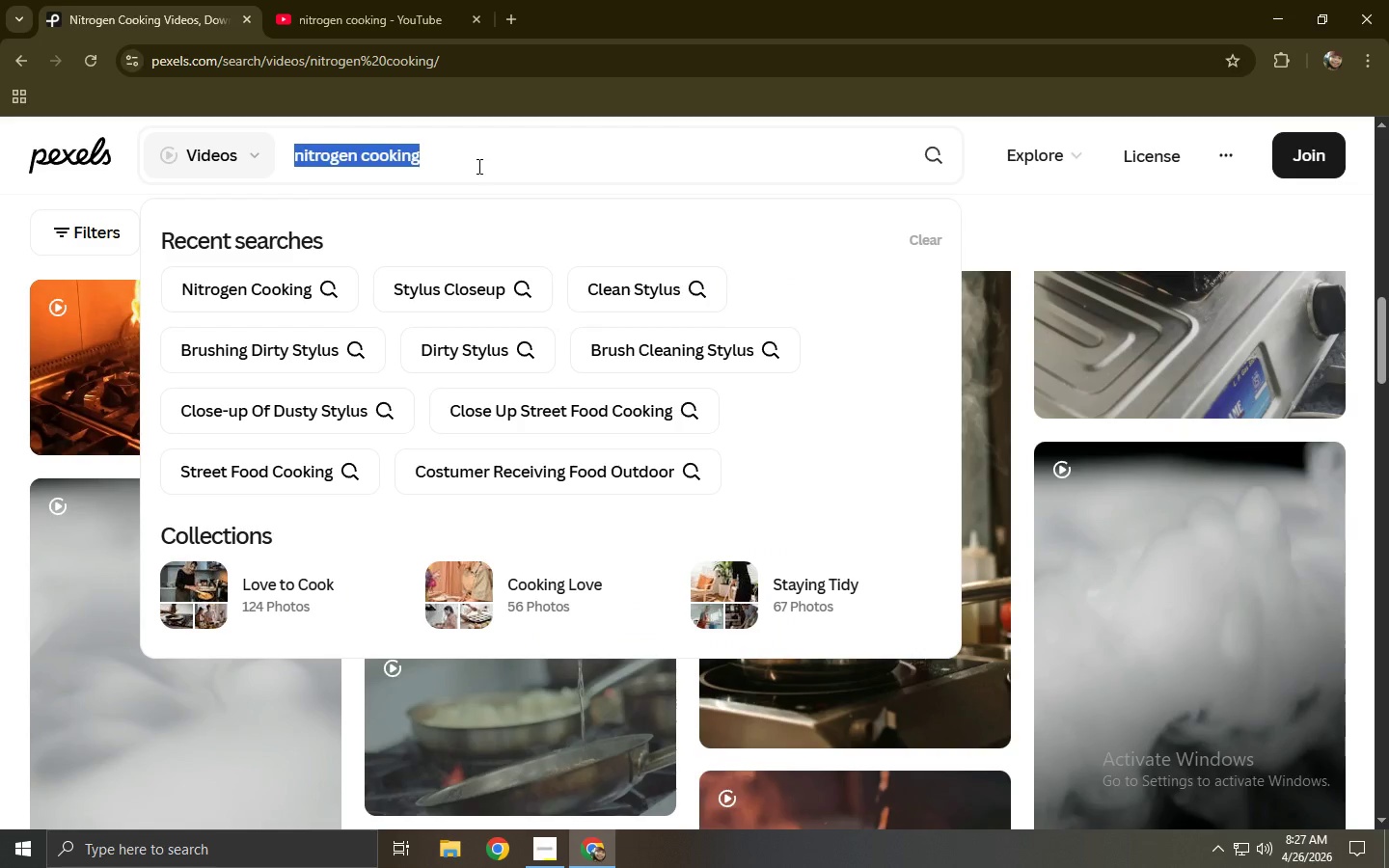 
left_click([1, 373])
 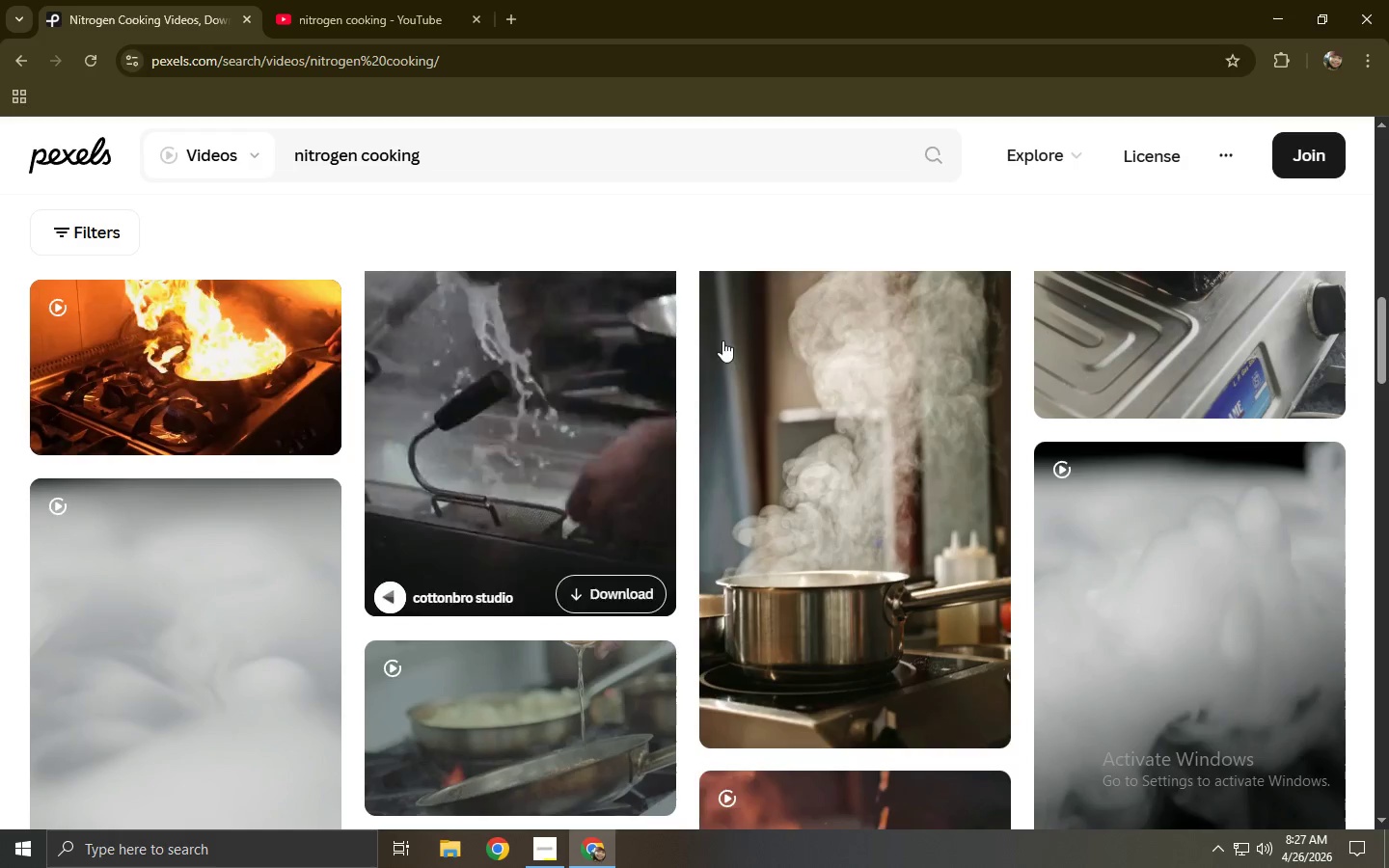 
scroll: coordinate [671, 339], scroll_direction: up, amount: 22.0
 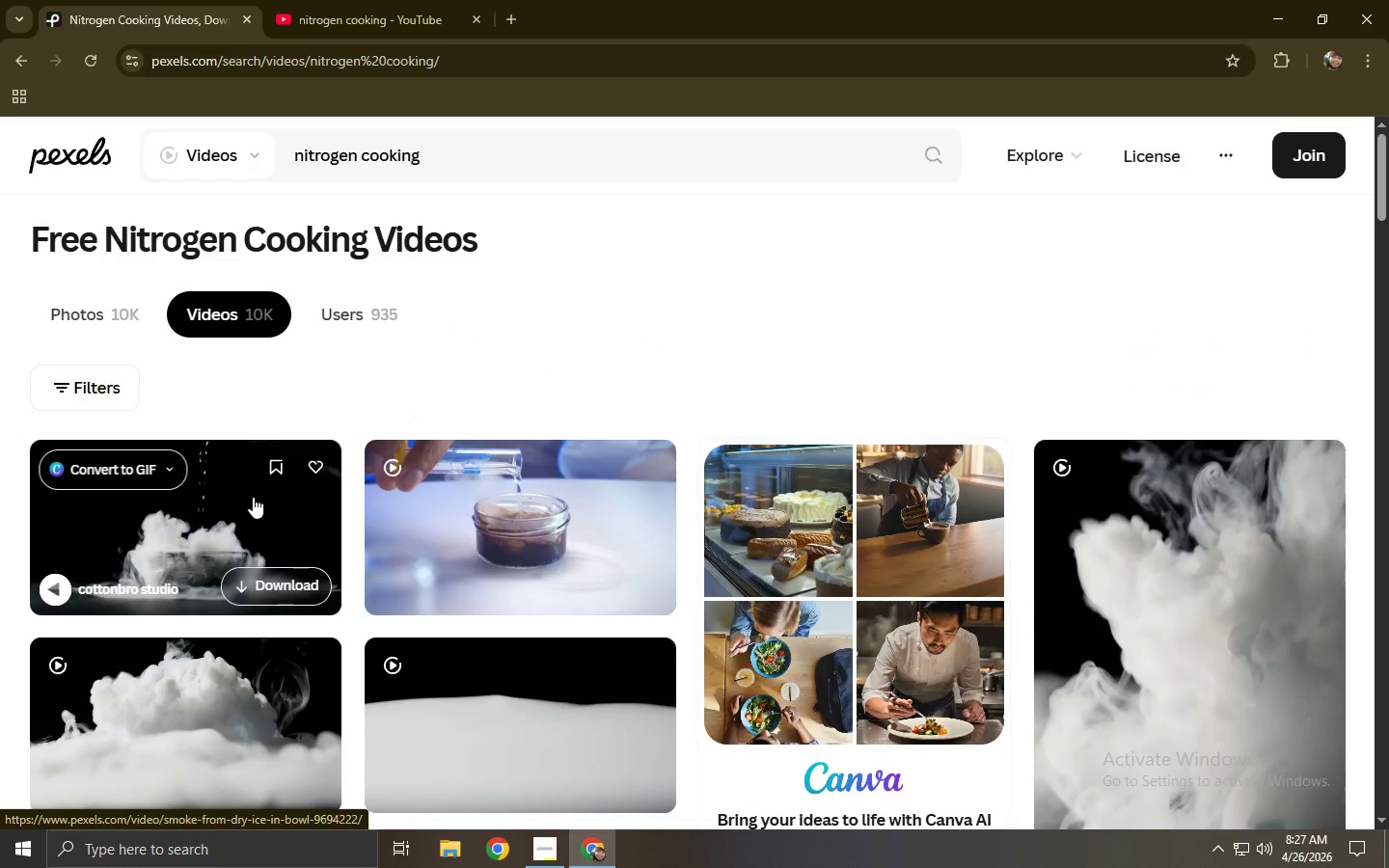 
left_click([200, 511])
 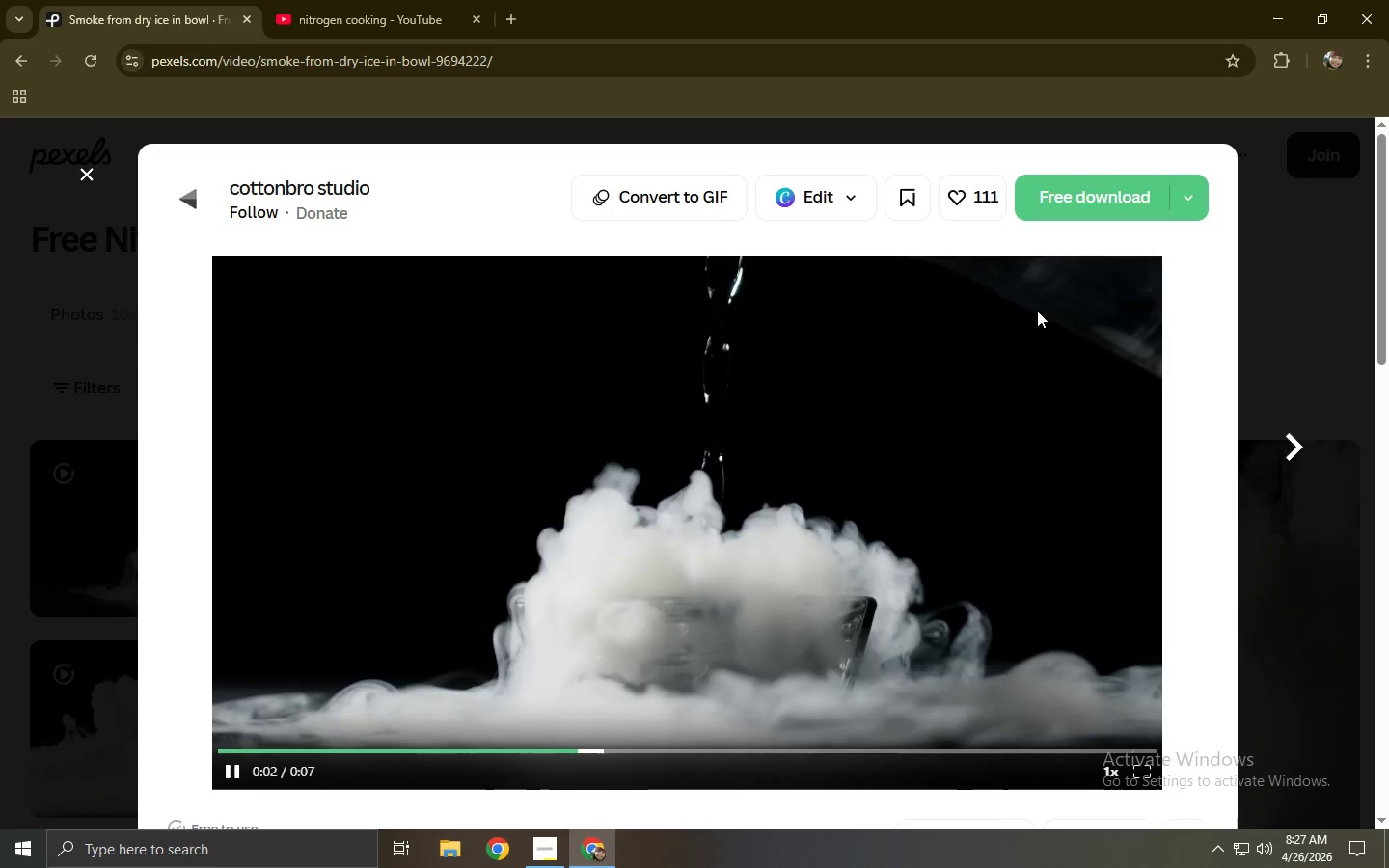 
wait(6.77)
 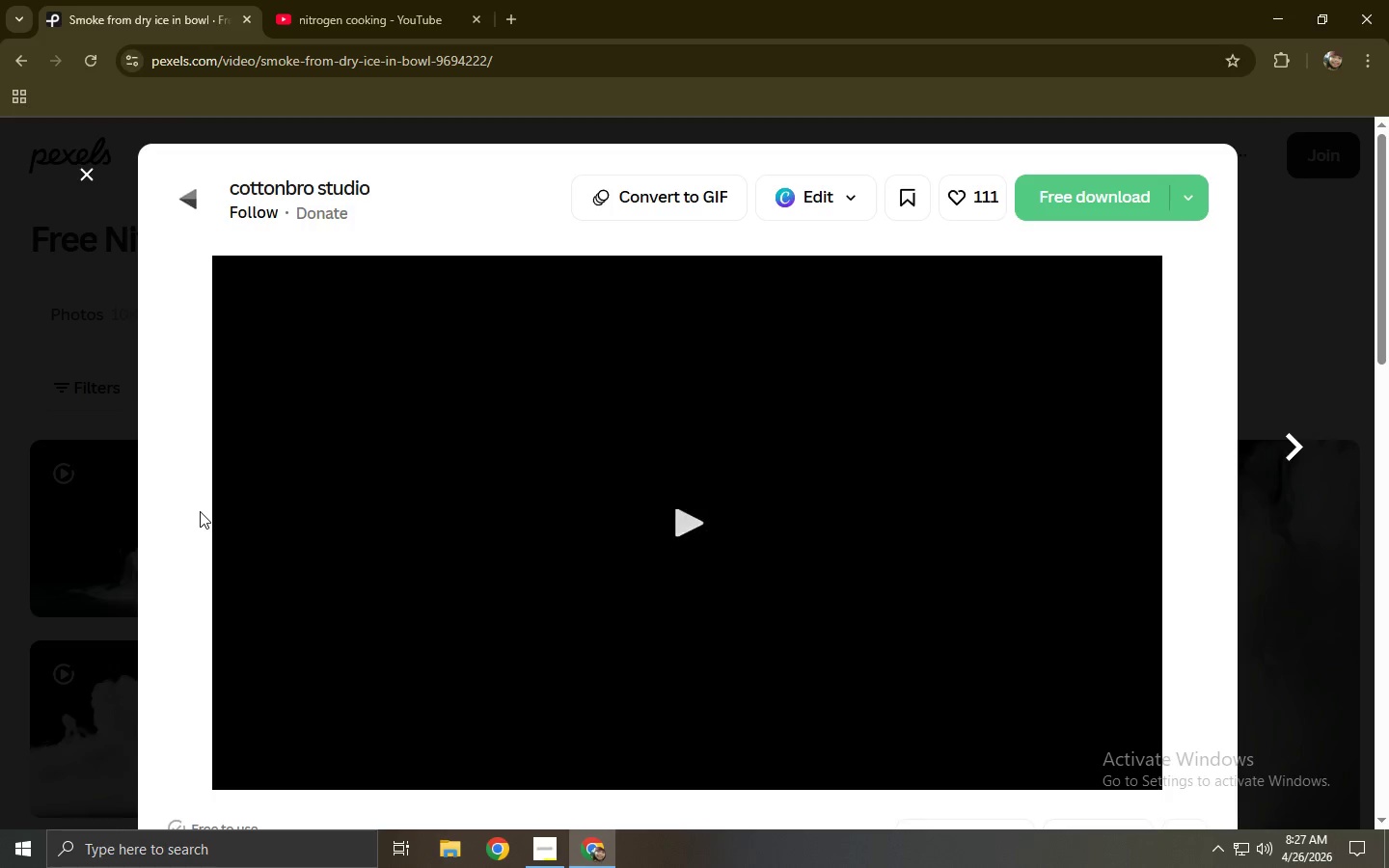 
left_click([1105, 201])
 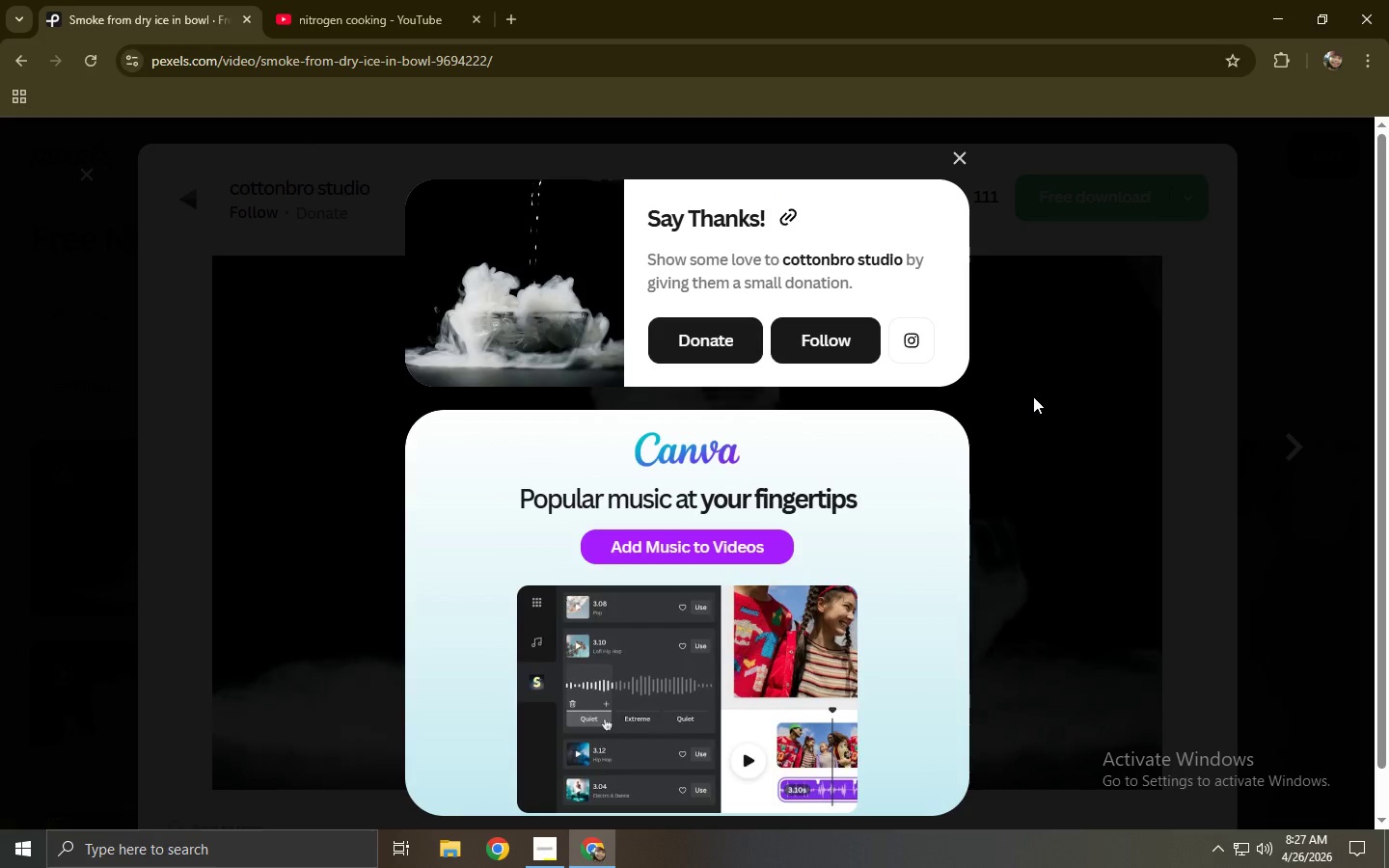 
scroll: coordinate [599, 421], scroll_direction: down, amount: 8.0
 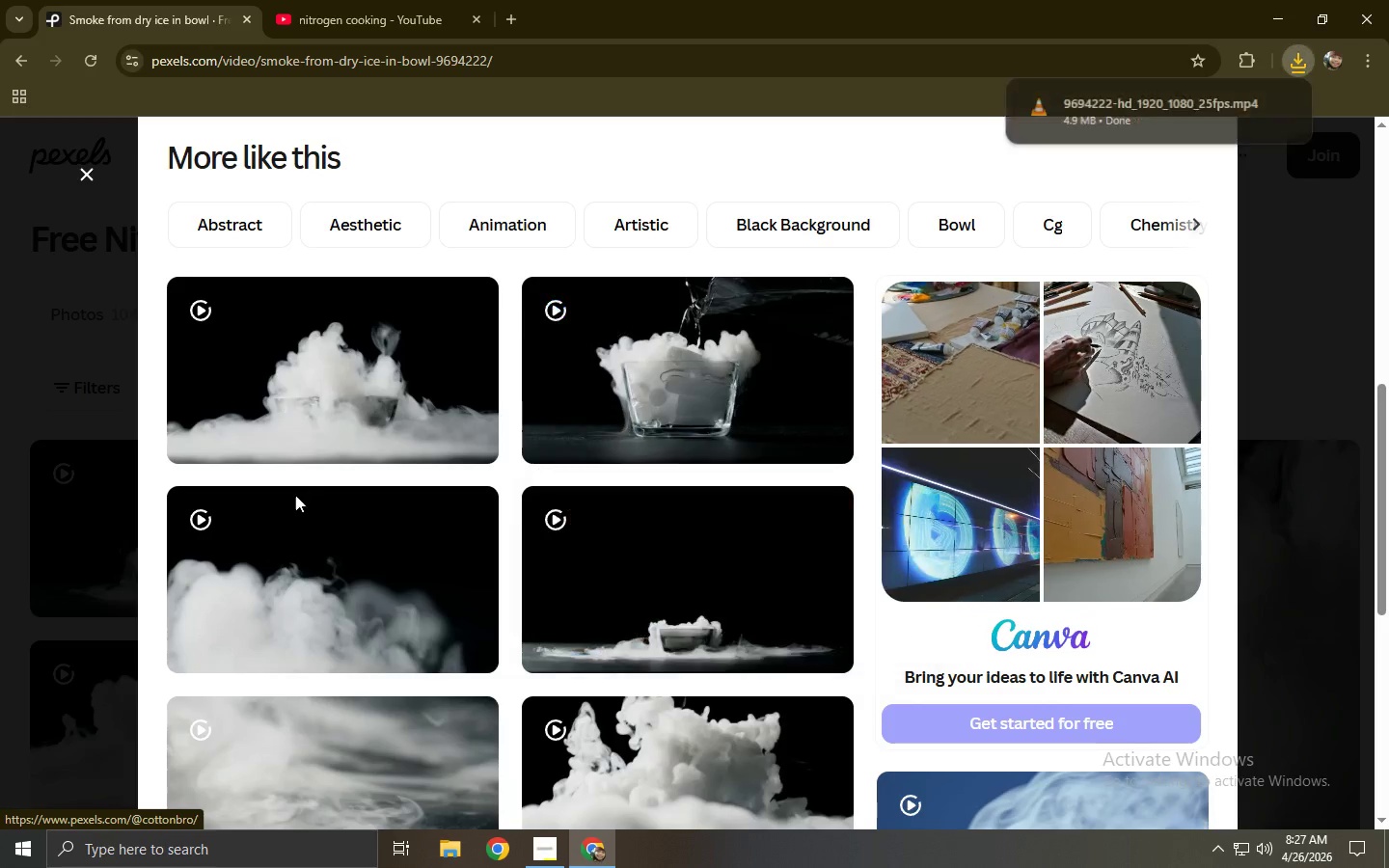 
mouse_move([292, 459])
 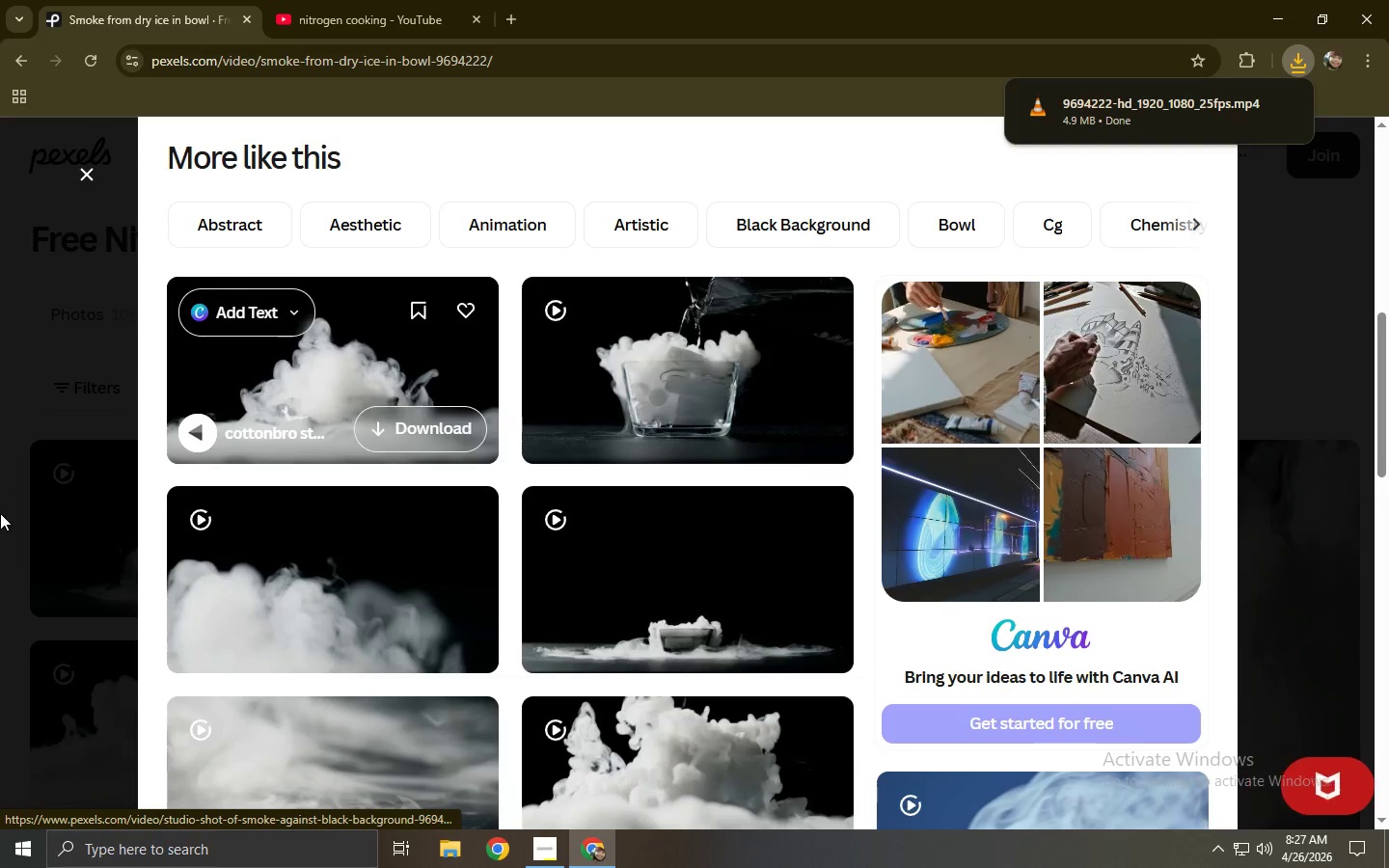 
left_click([0, 513])
 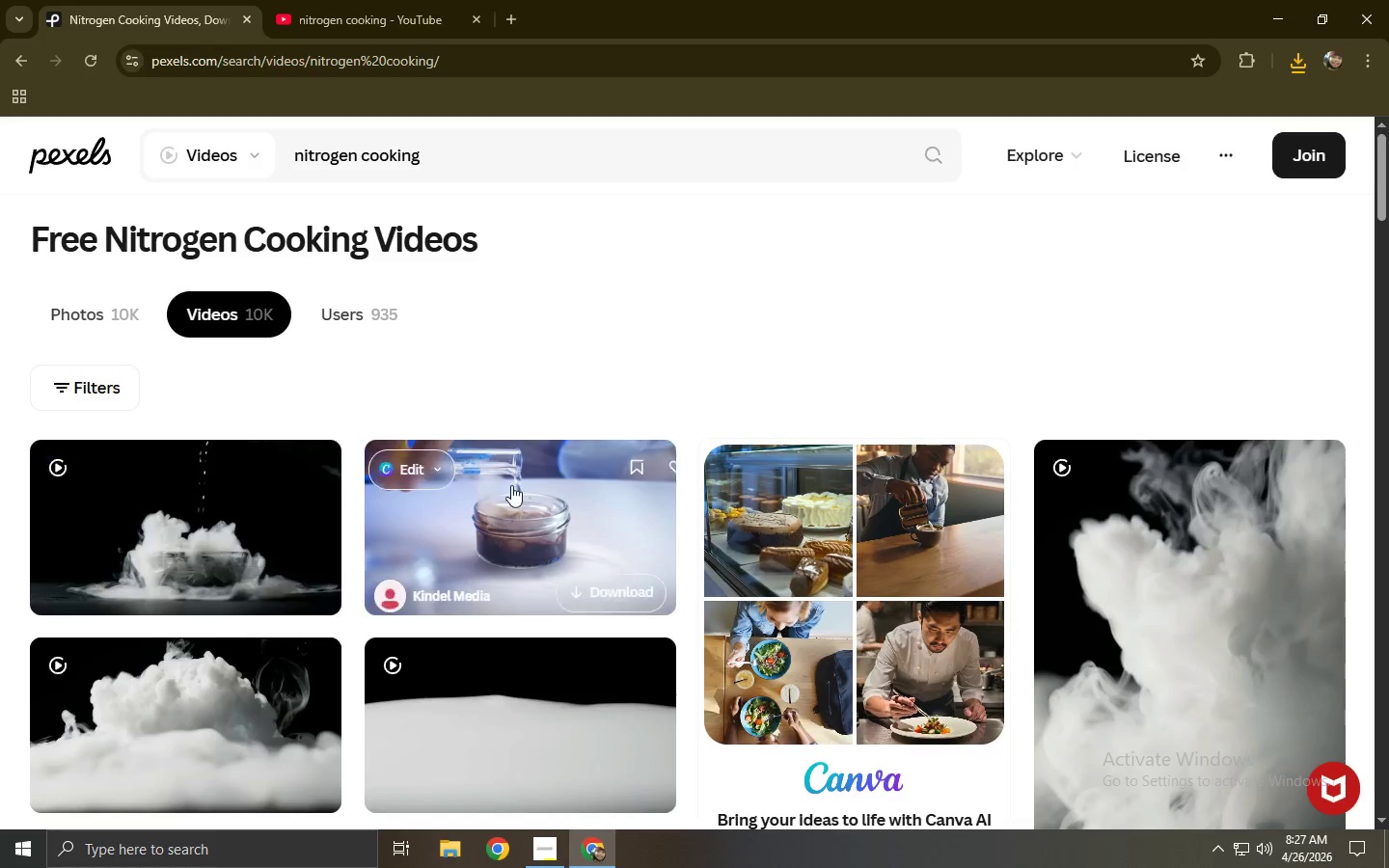 
left_click([501, 528])
 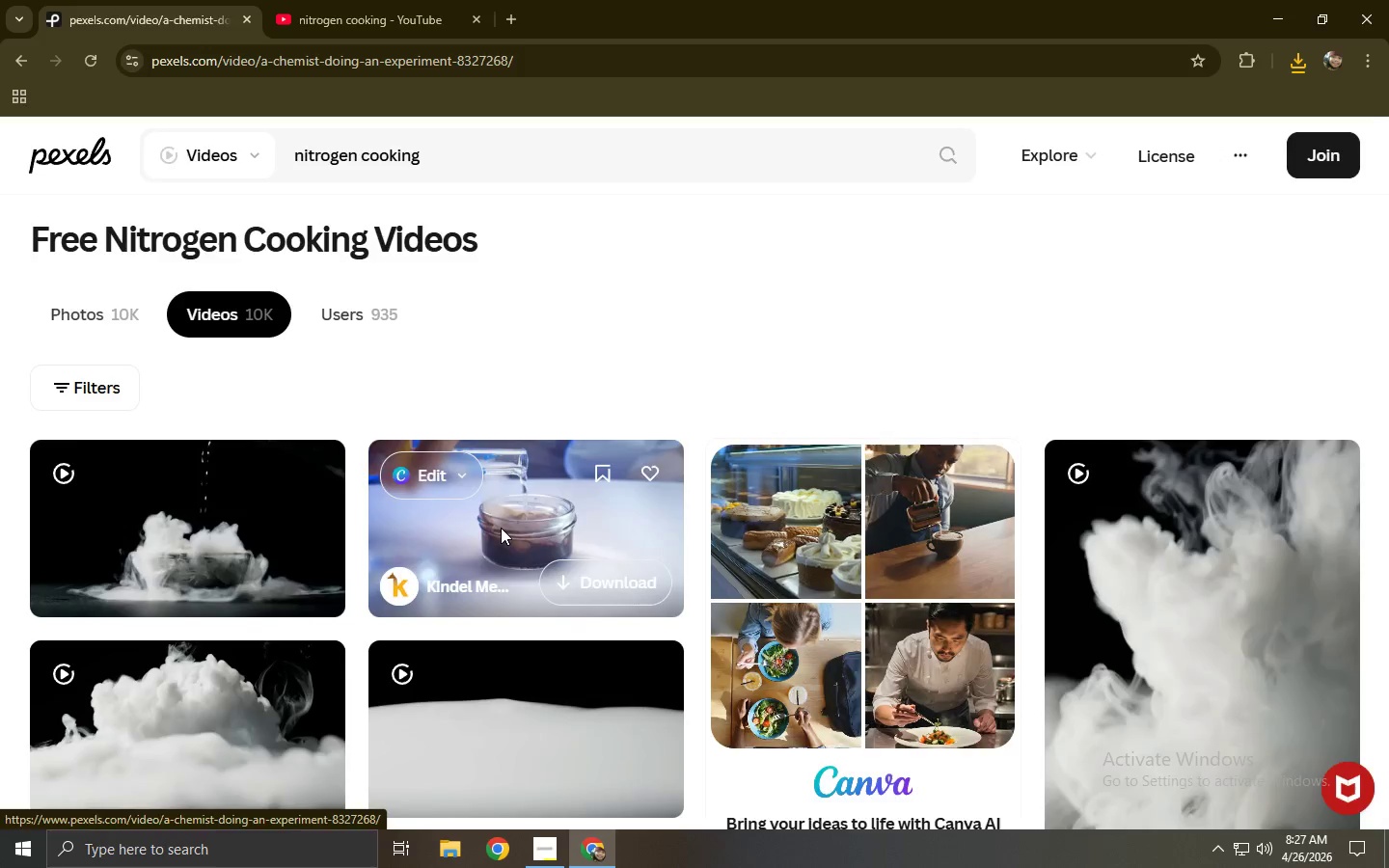 
key(Alt+AltLeft)
 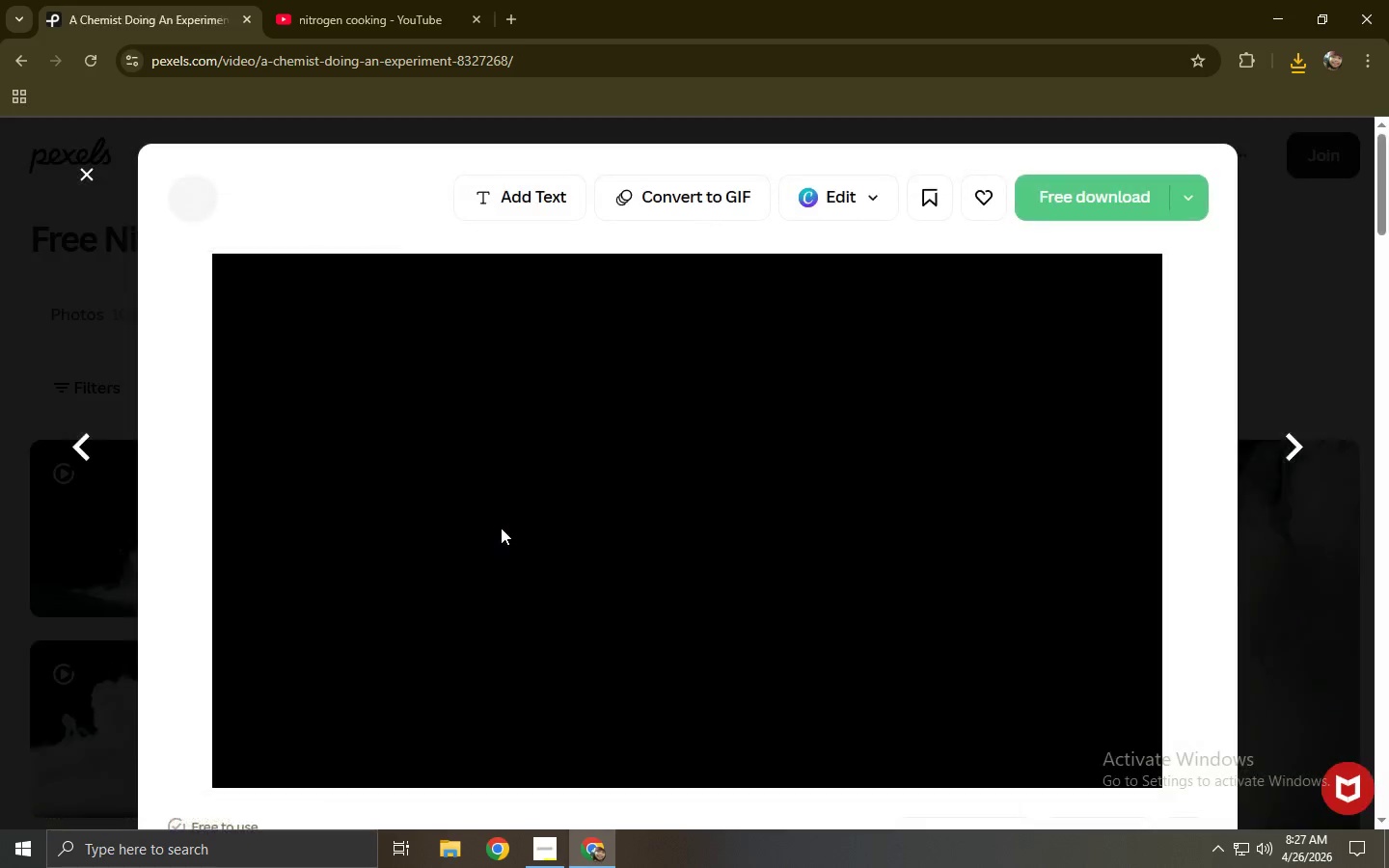 
key(Alt+Tab)